 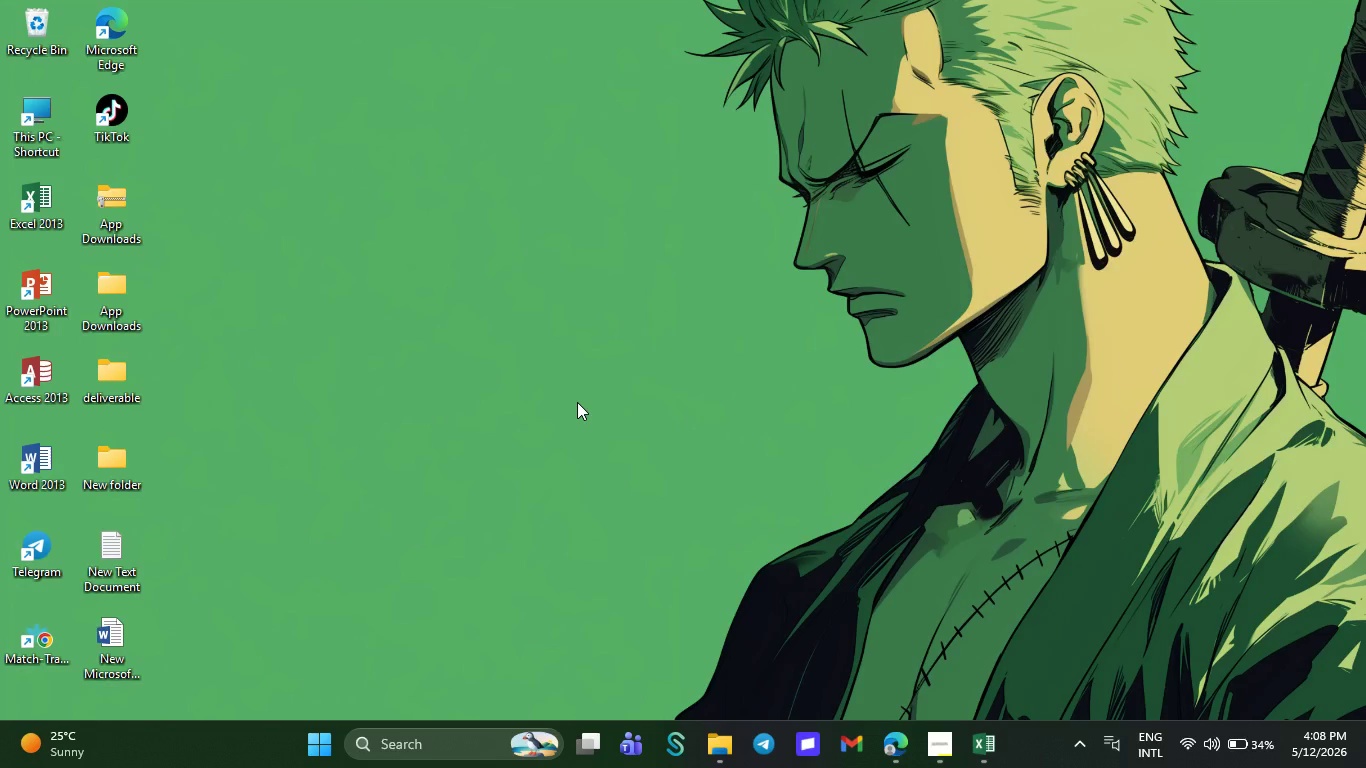 
double_click([66, 470])
 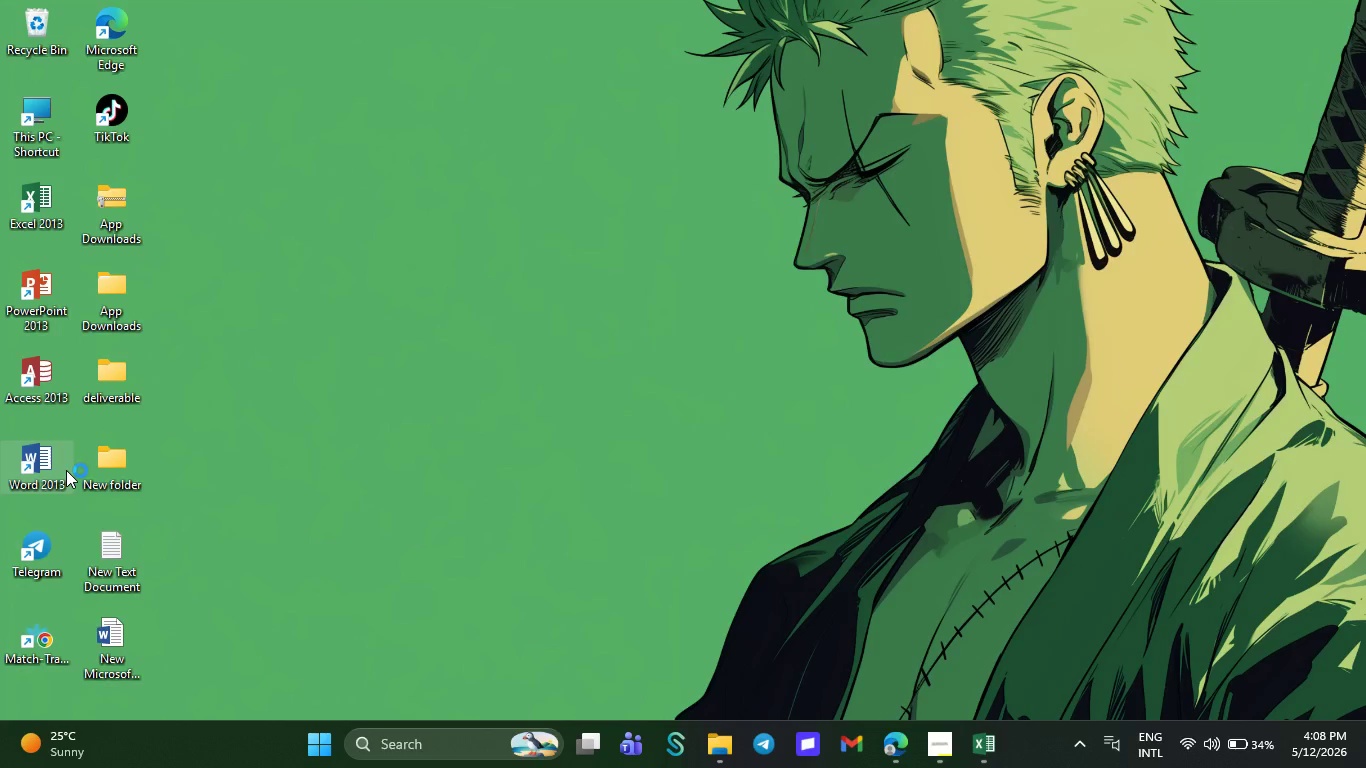 
triple_click([66, 470])
 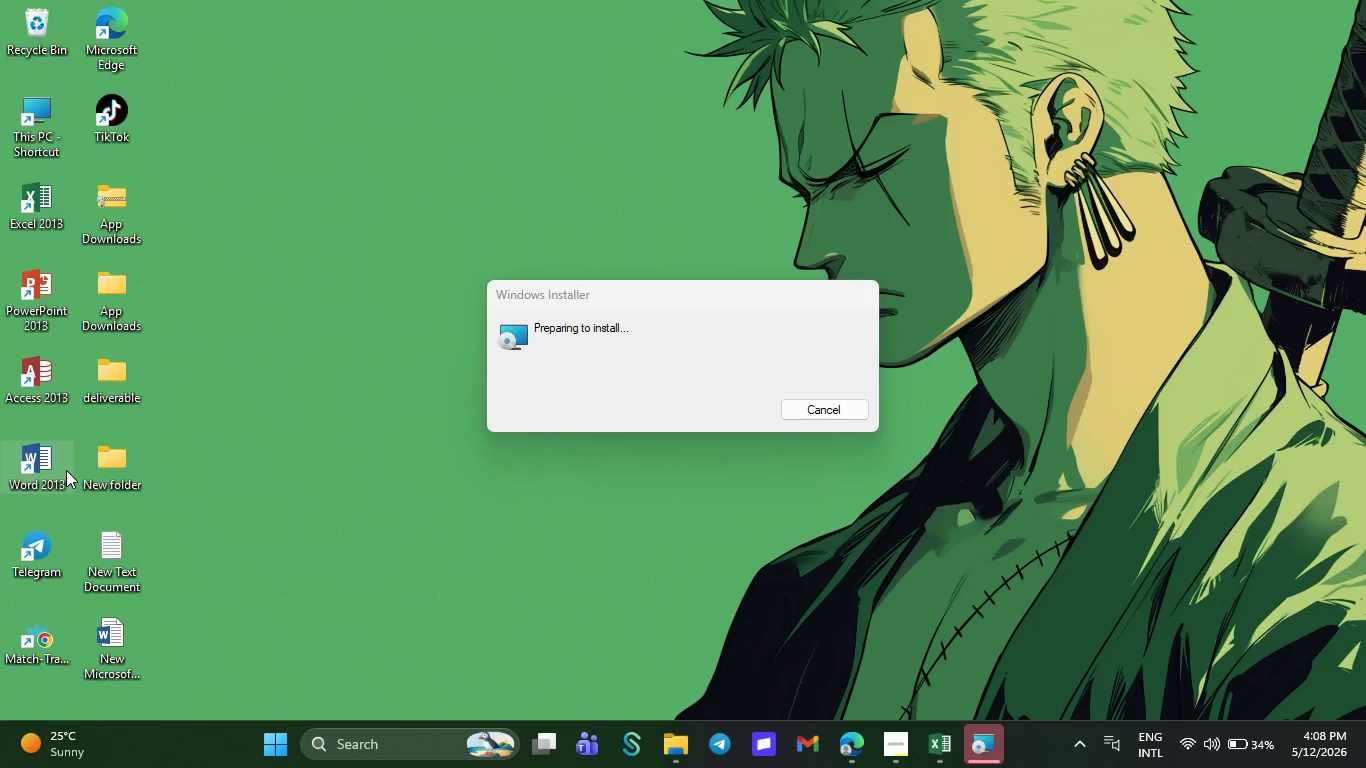 
wait(11.56)
 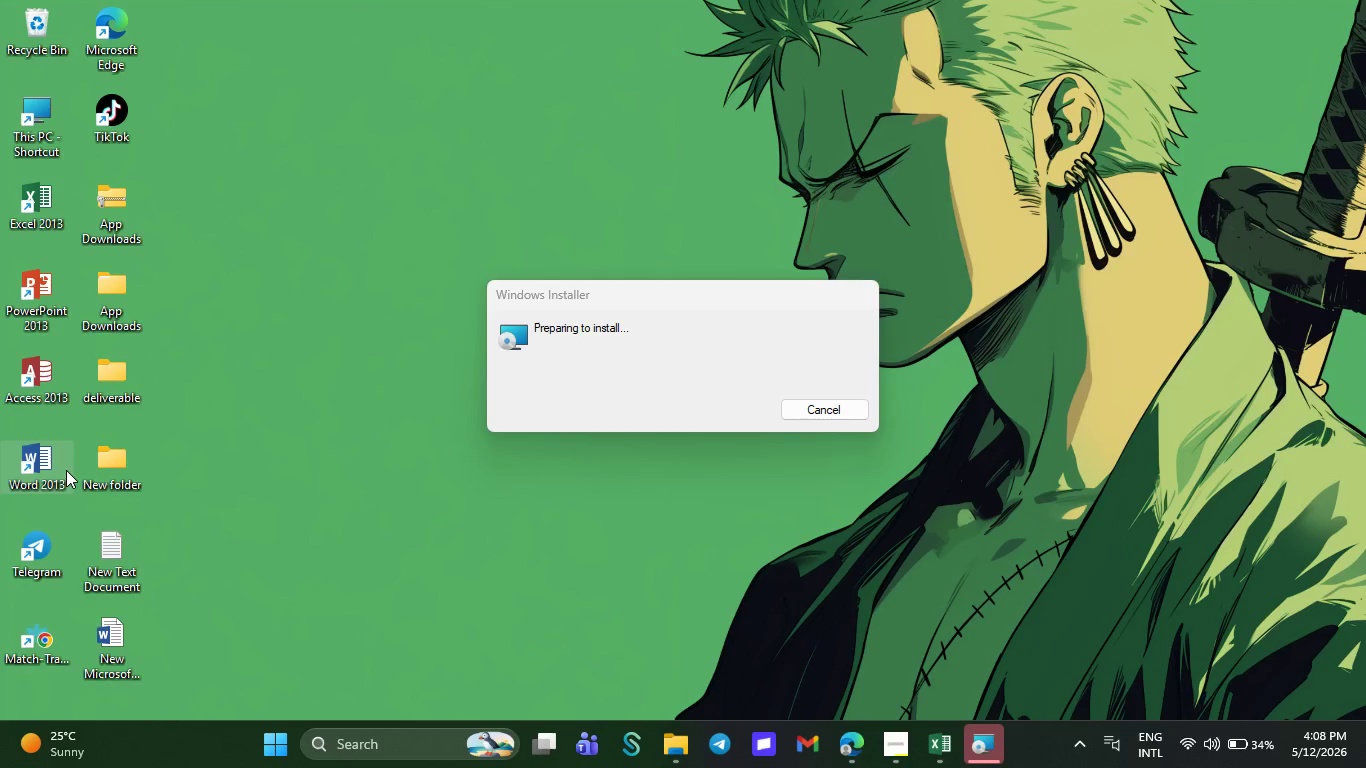 
left_click([832, 414])
 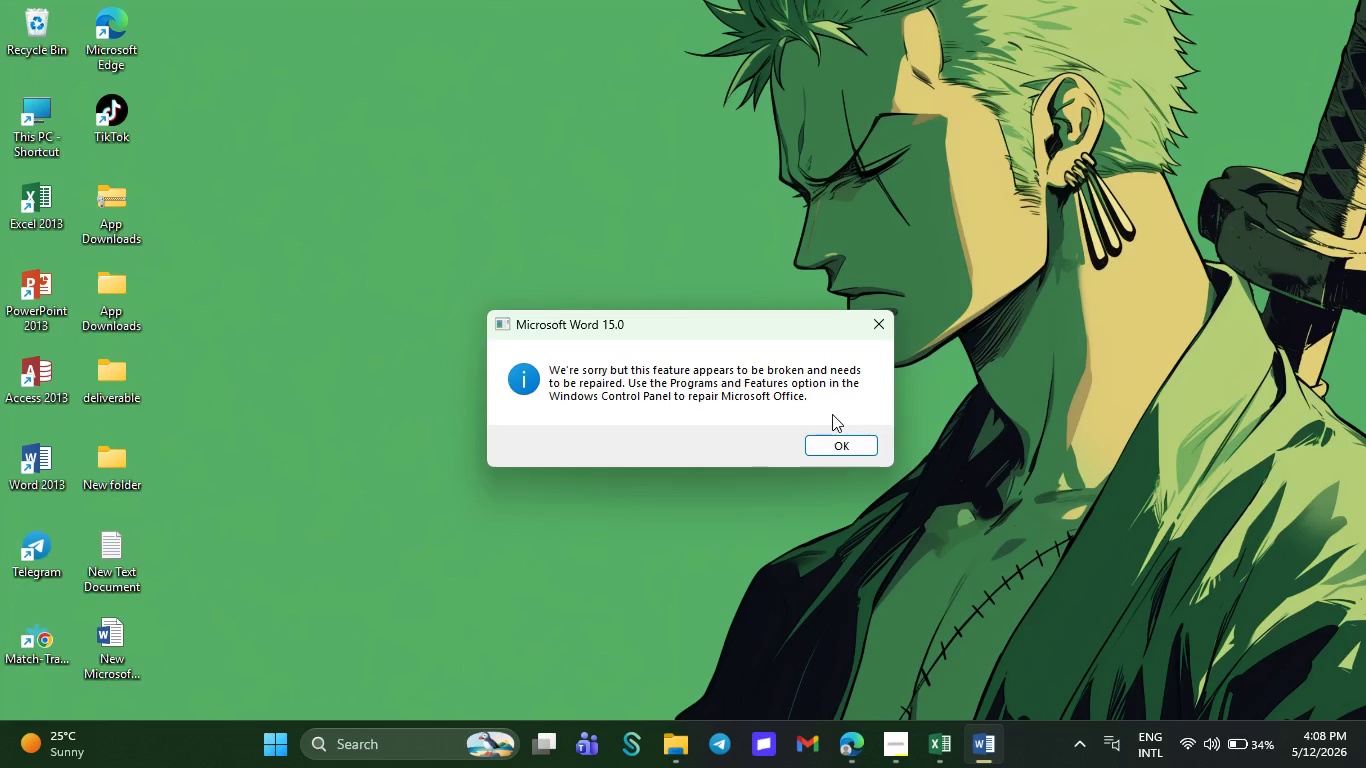 
wait(9.77)
 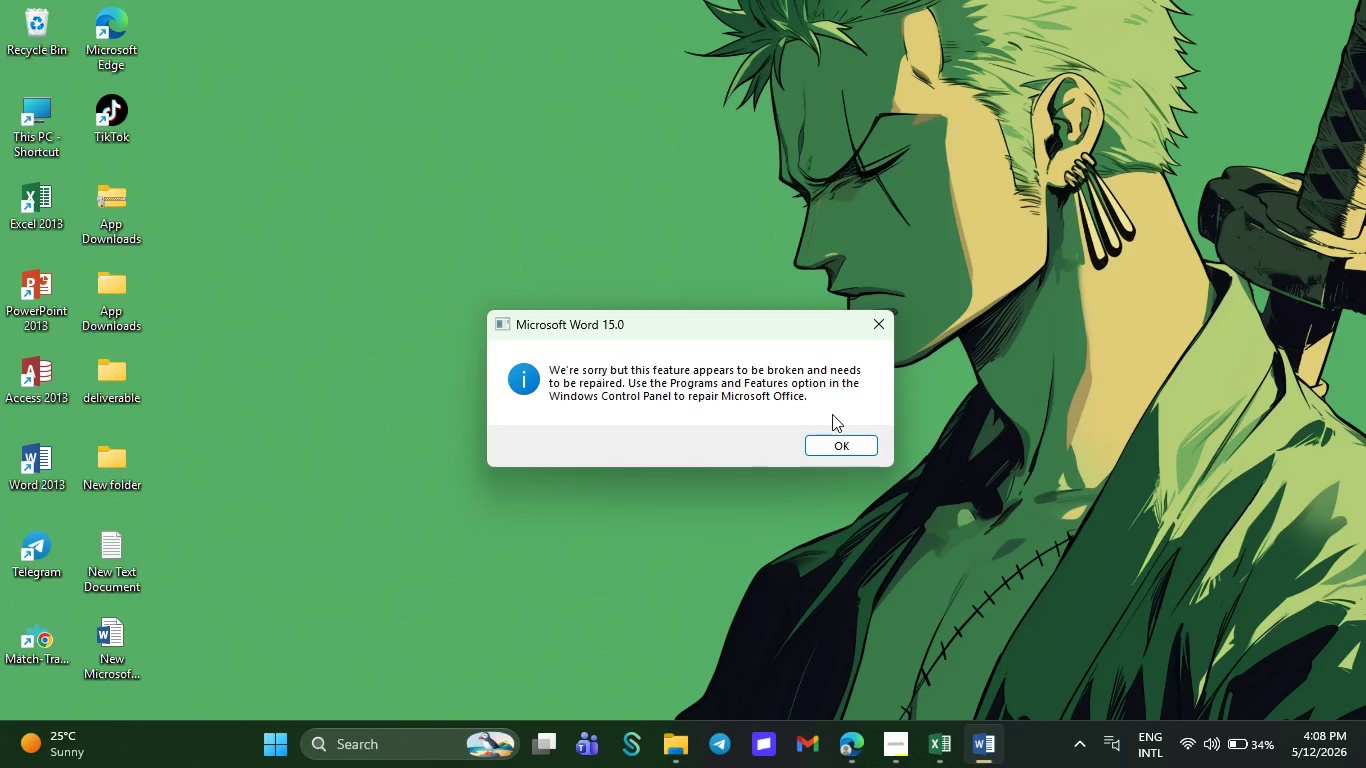 
left_click([873, 443])
 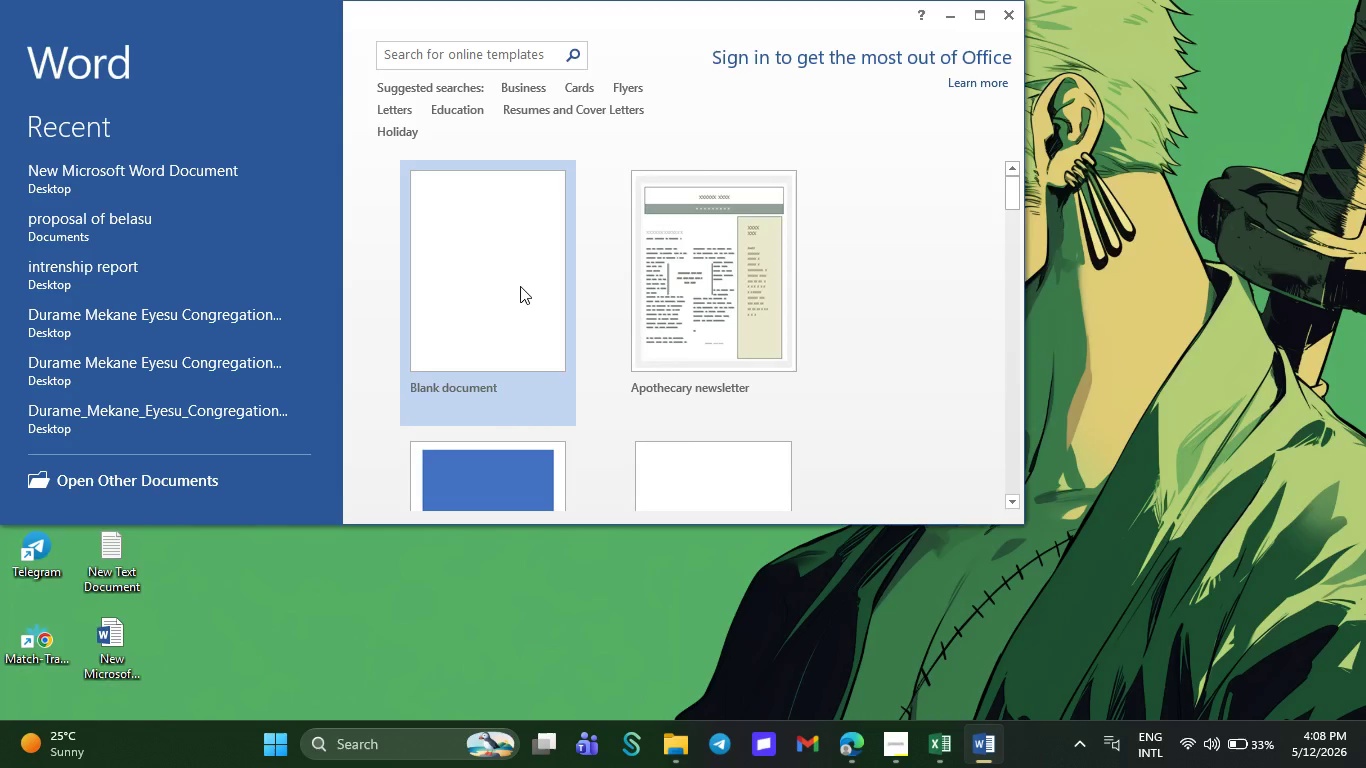 
left_click([460, 233])
 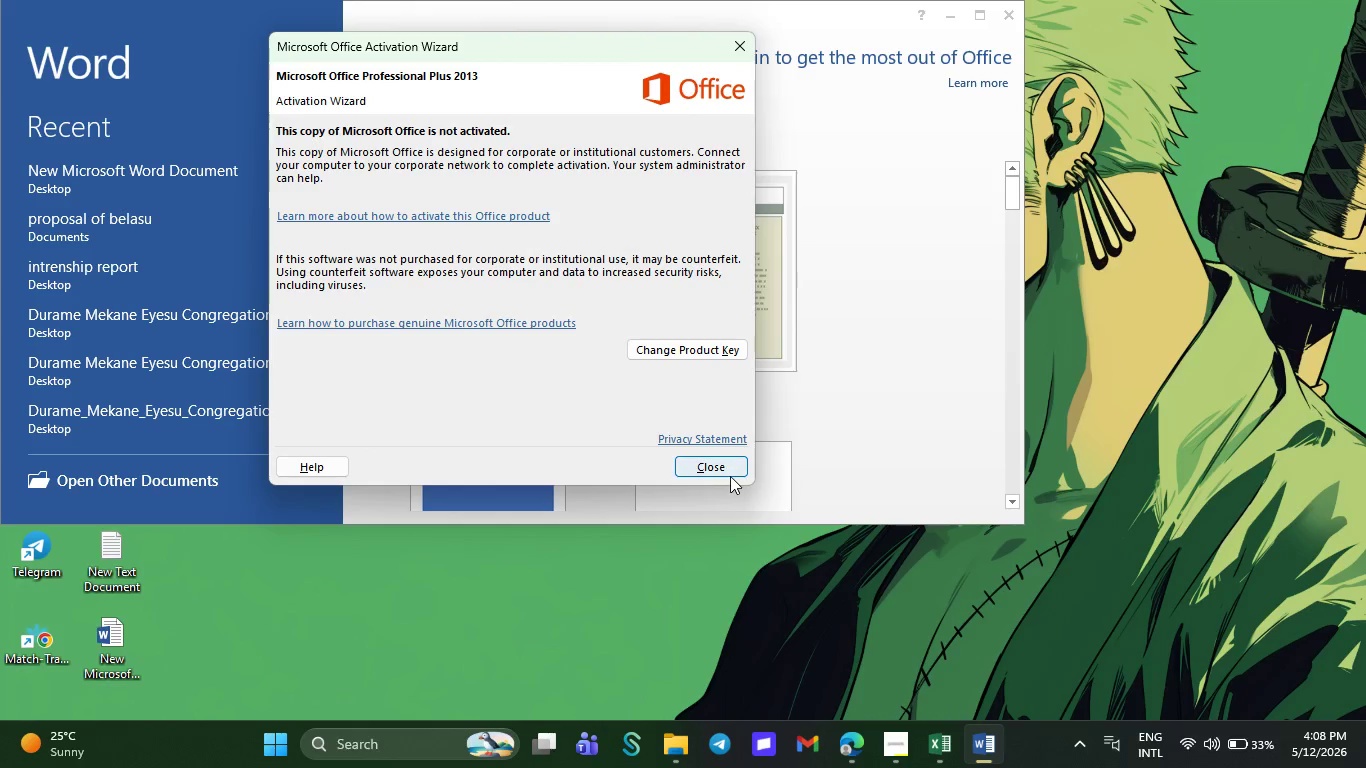 
left_click([730, 476])
 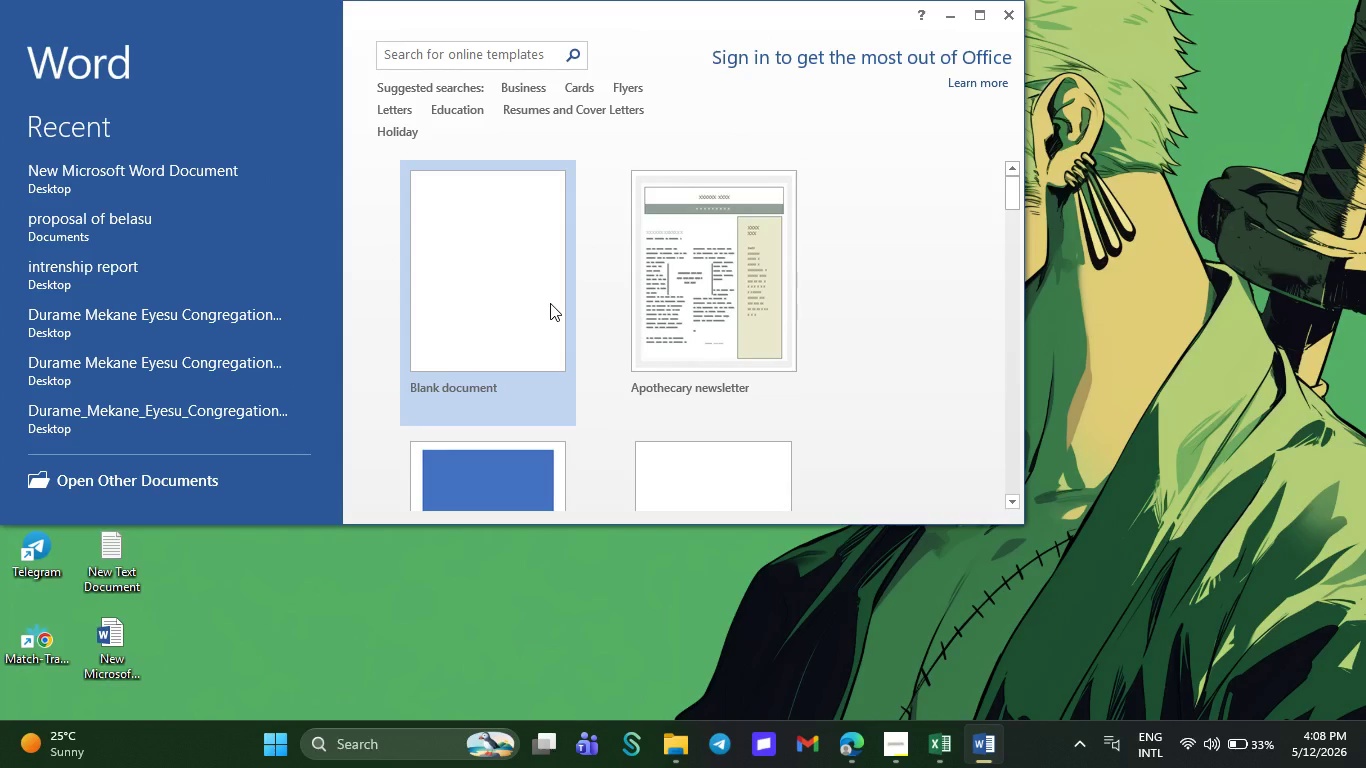 
left_click([550, 303])
 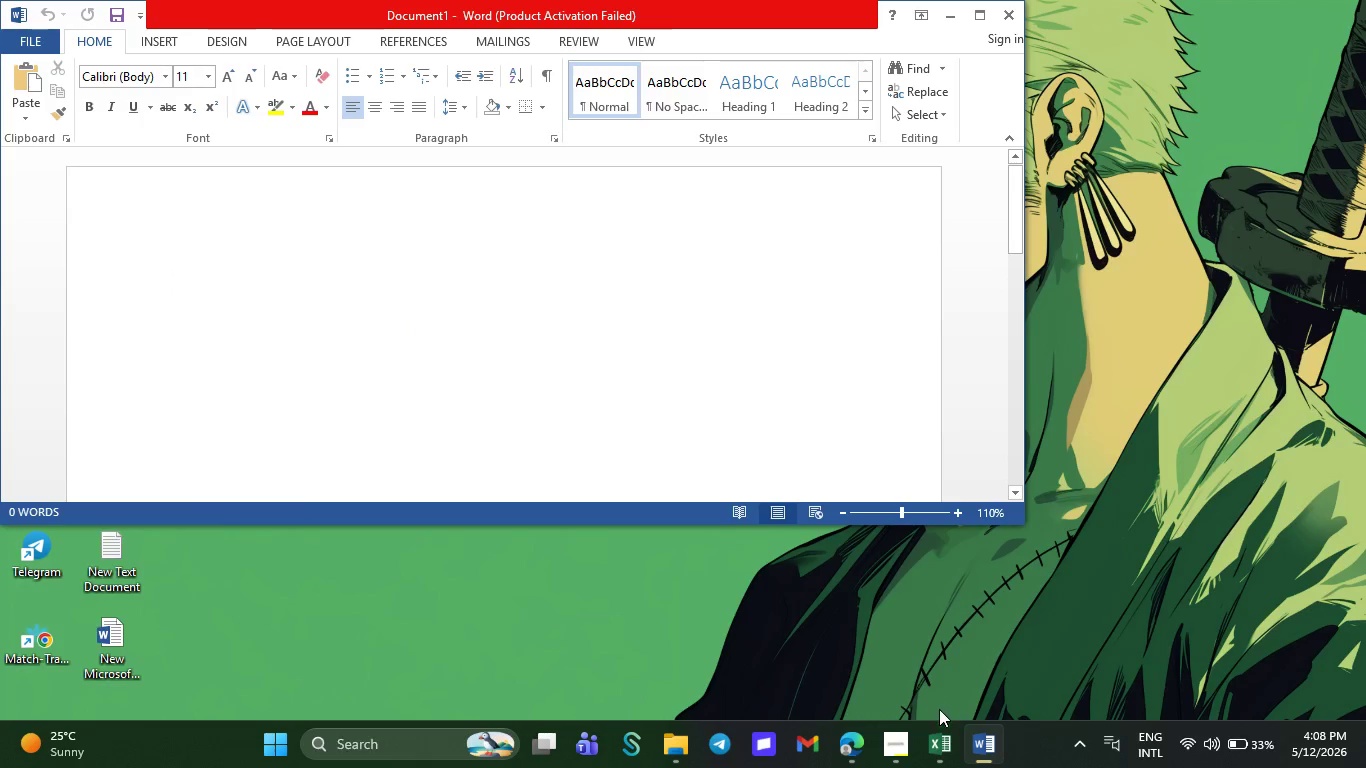 
left_click([942, 730])
 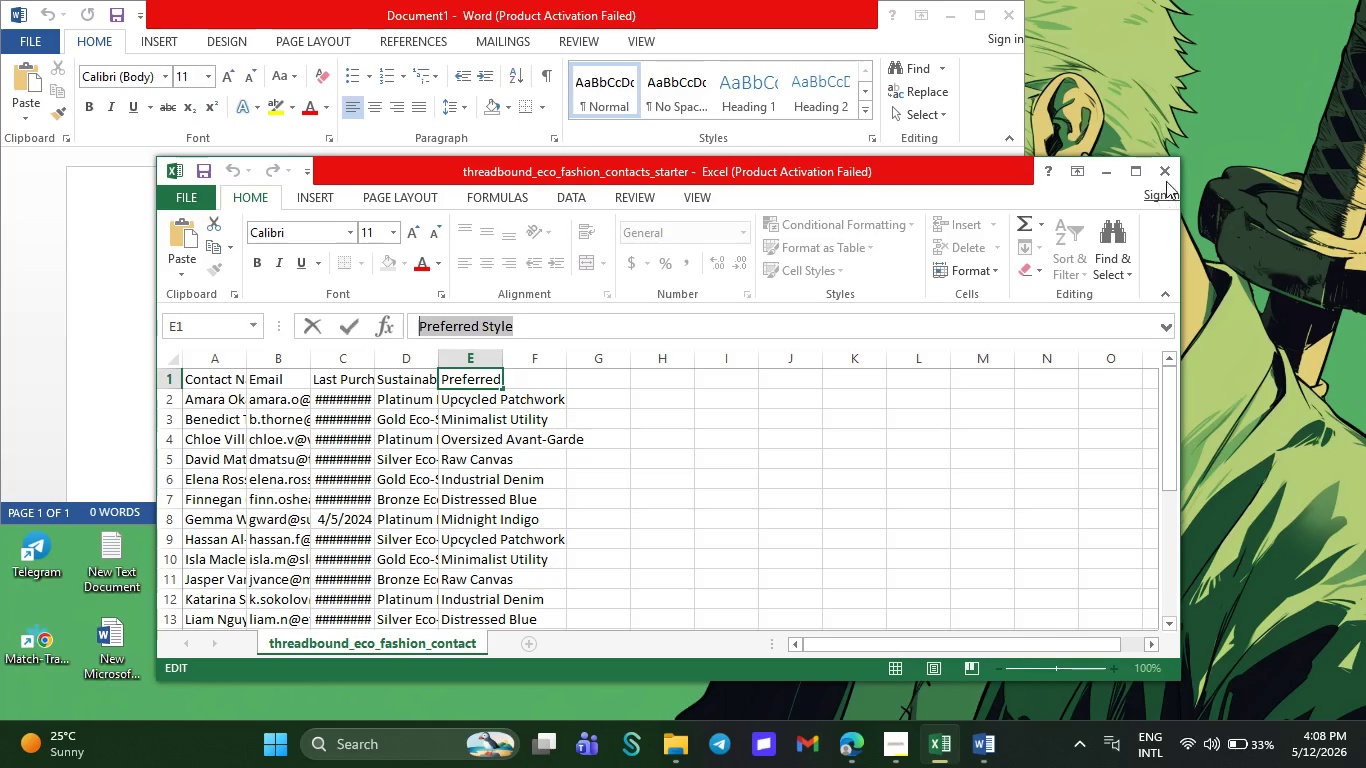 
left_click([1169, 175])
 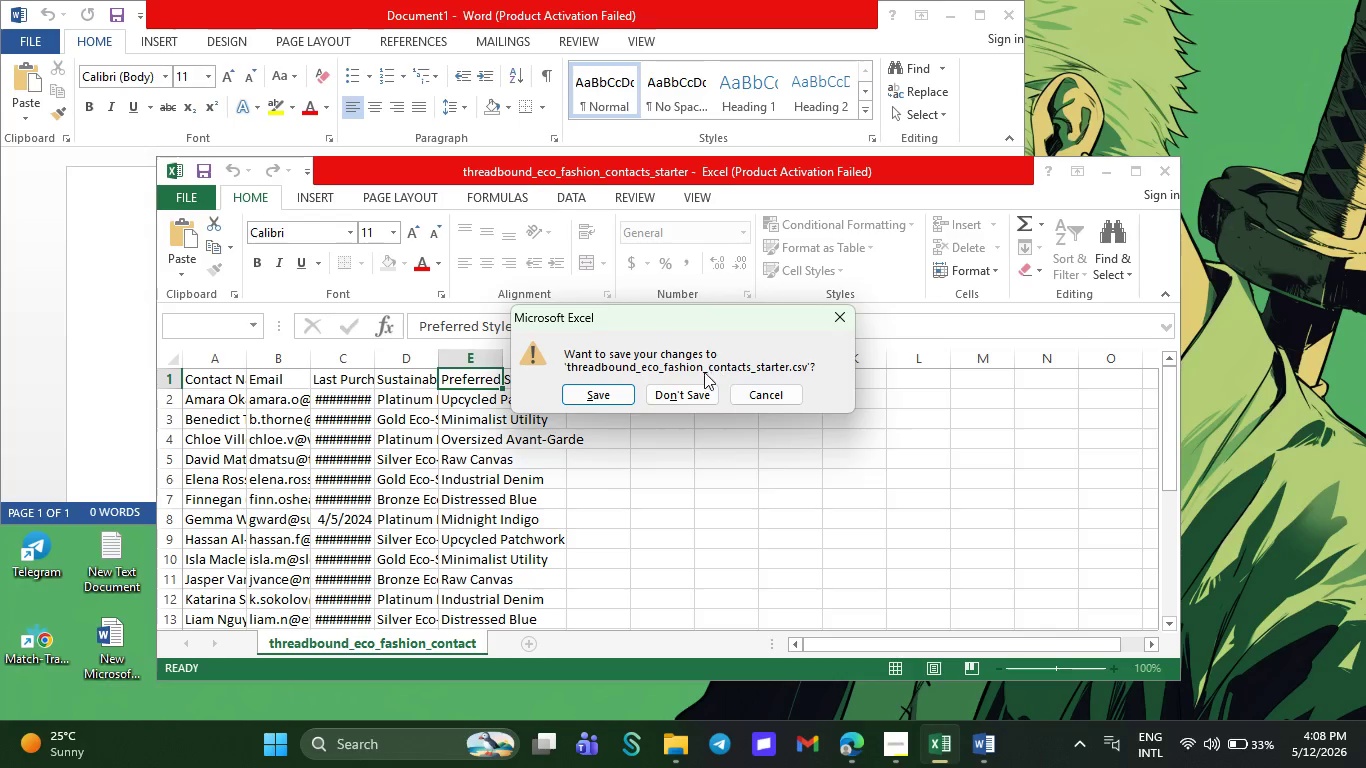 
left_click([685, 391])
 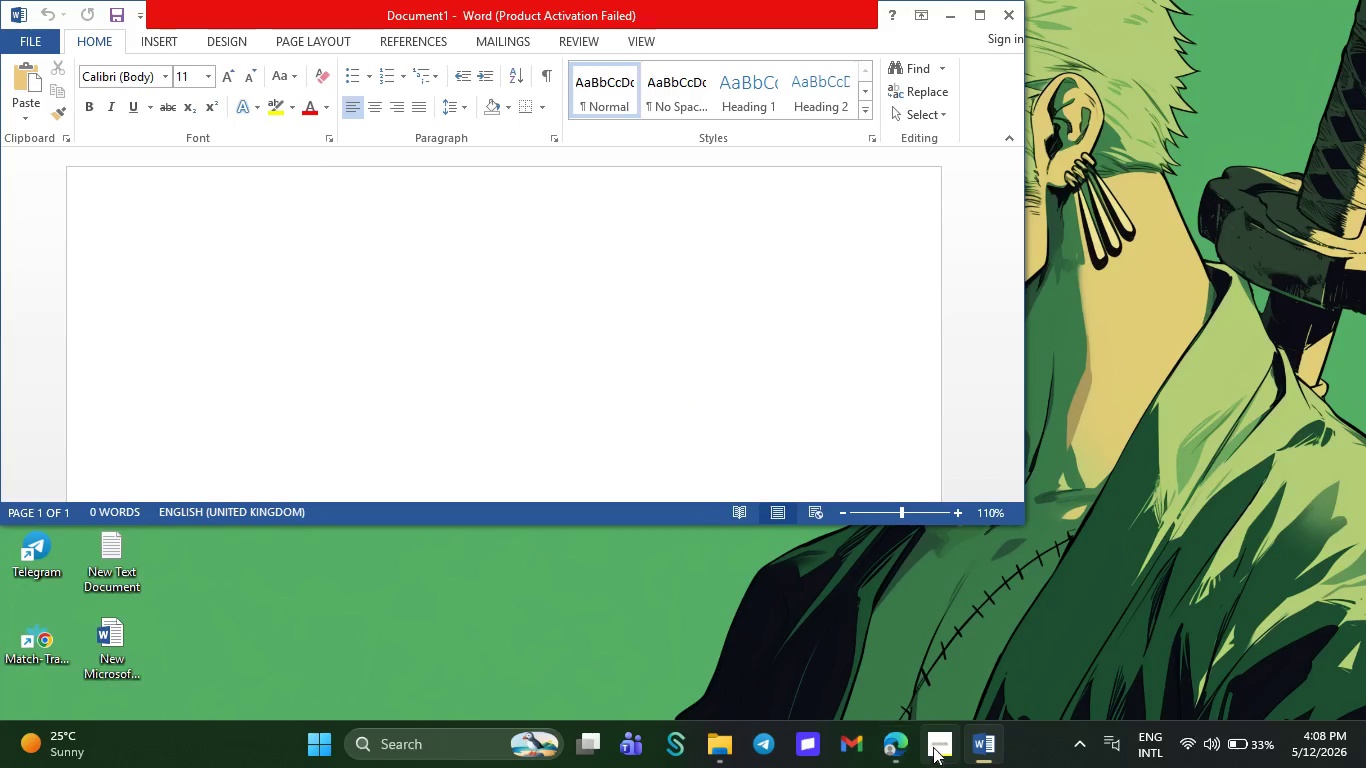 
left_click([933, 747])